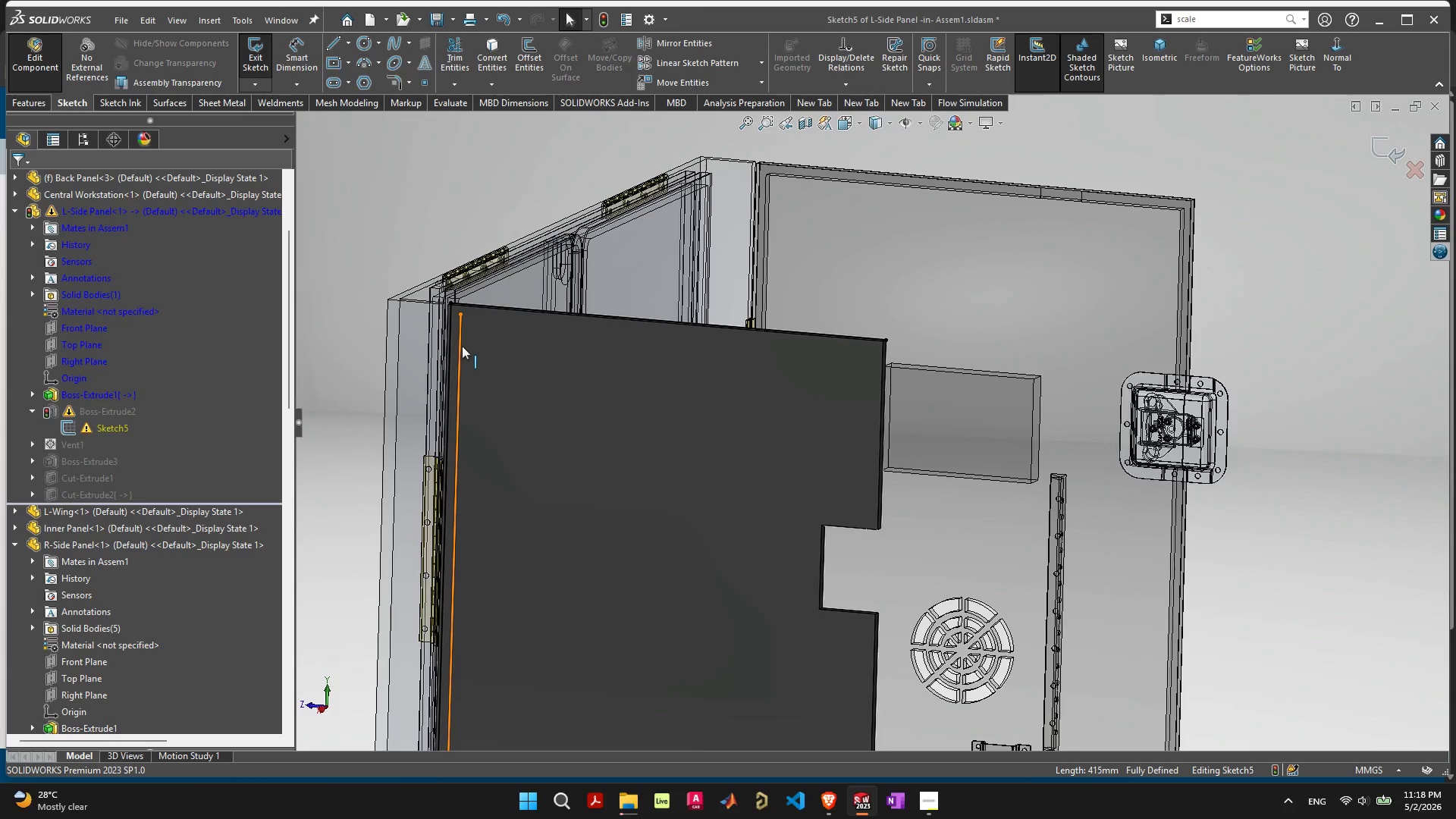 
left_click([460, 346])
 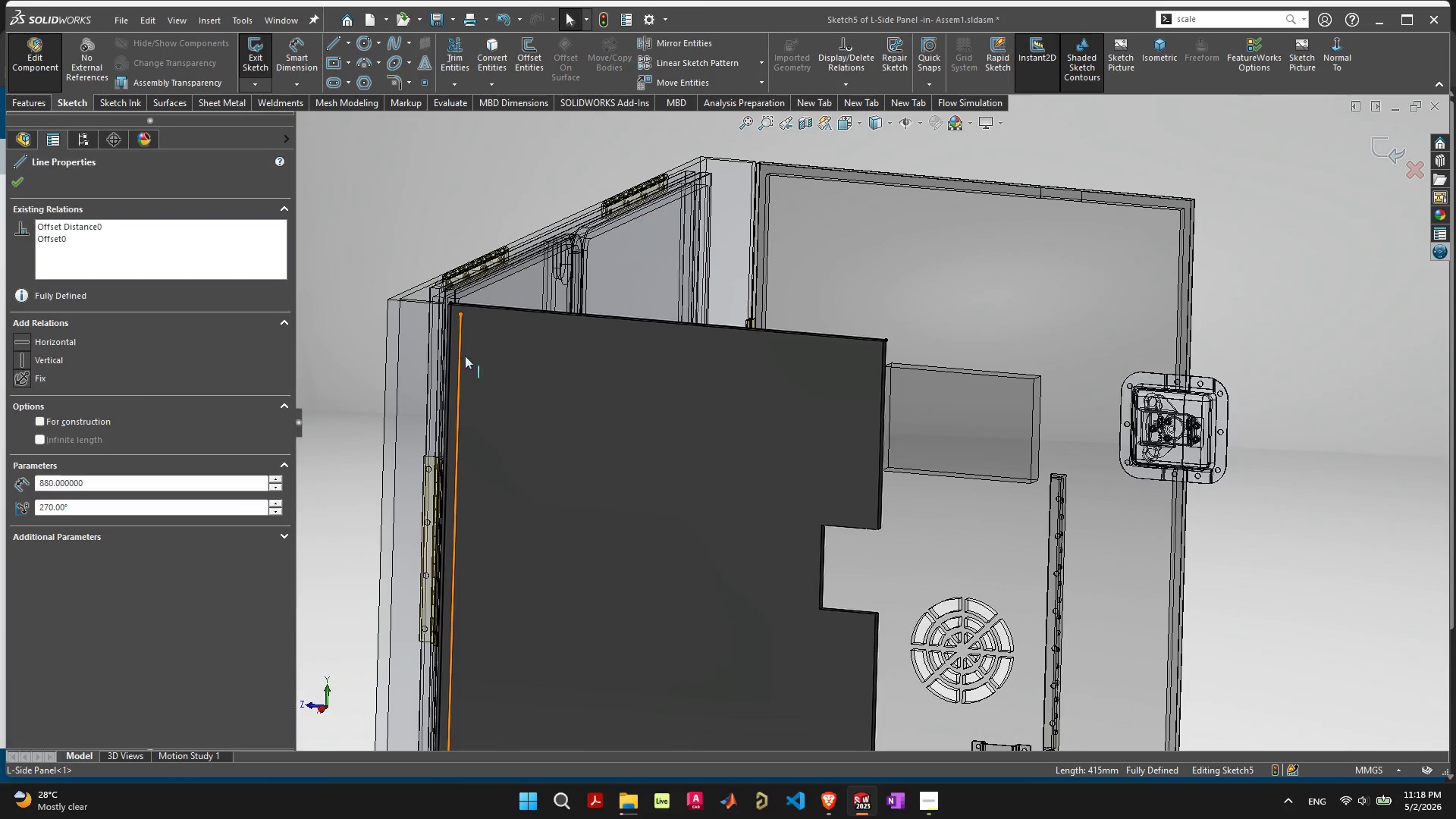 
key(Delete)
 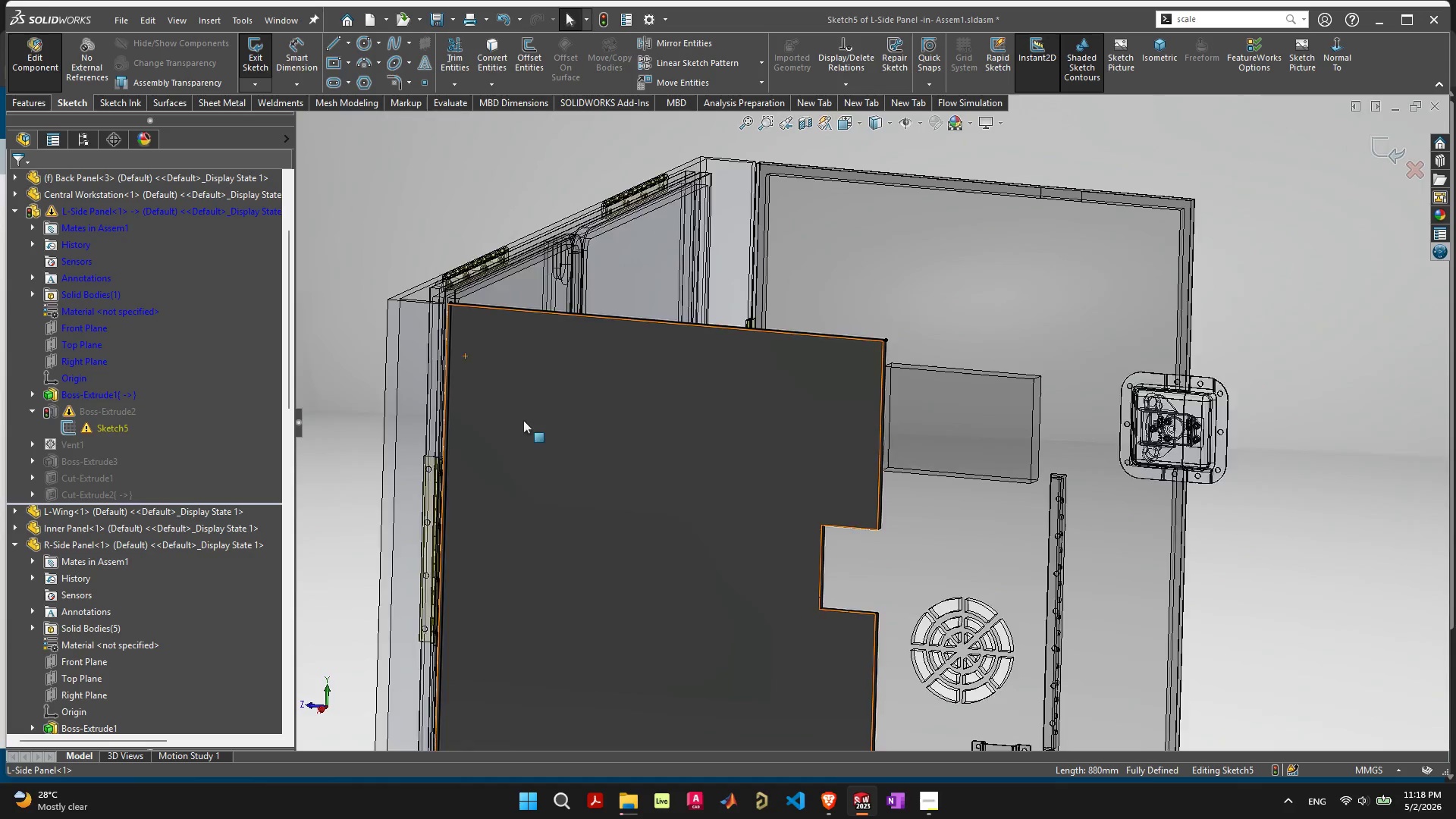 
scroll: coordinate [554, 547], scroll_direction: down, amount: 6.0
 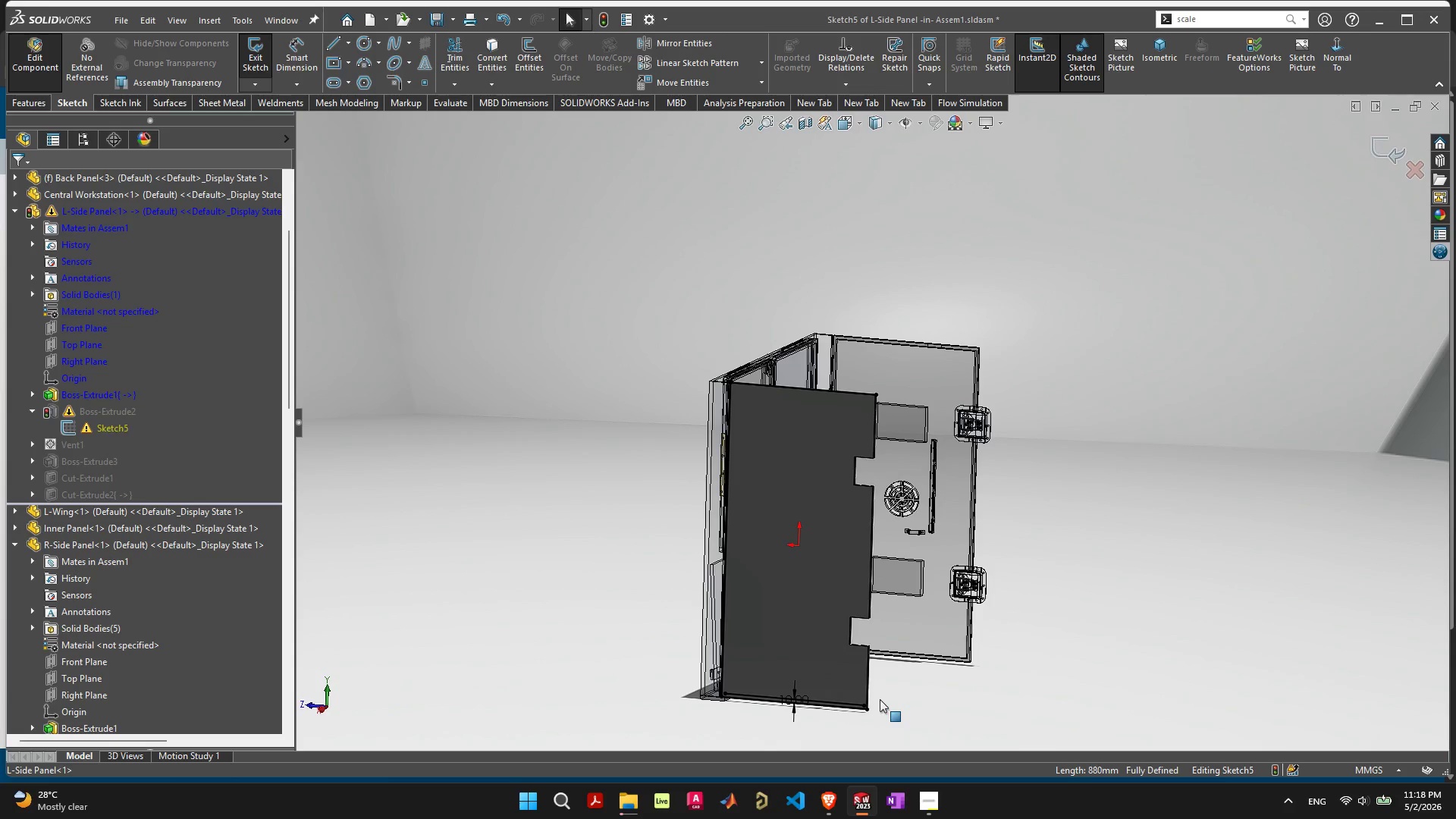 
scroll: coordinate [589, 581], scroll_direction: up, amount: 9.0
 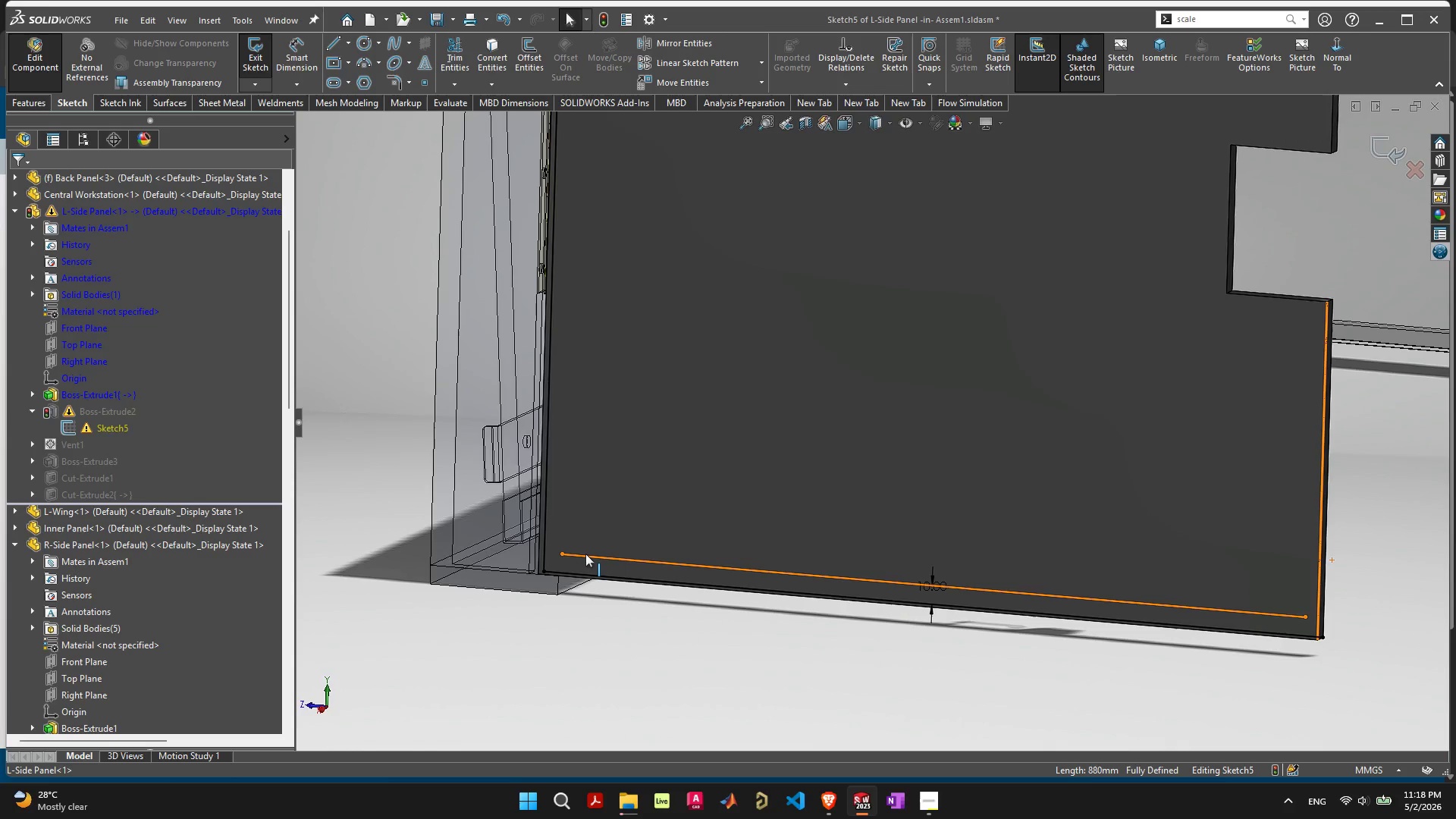 
left_click([588, 555])
 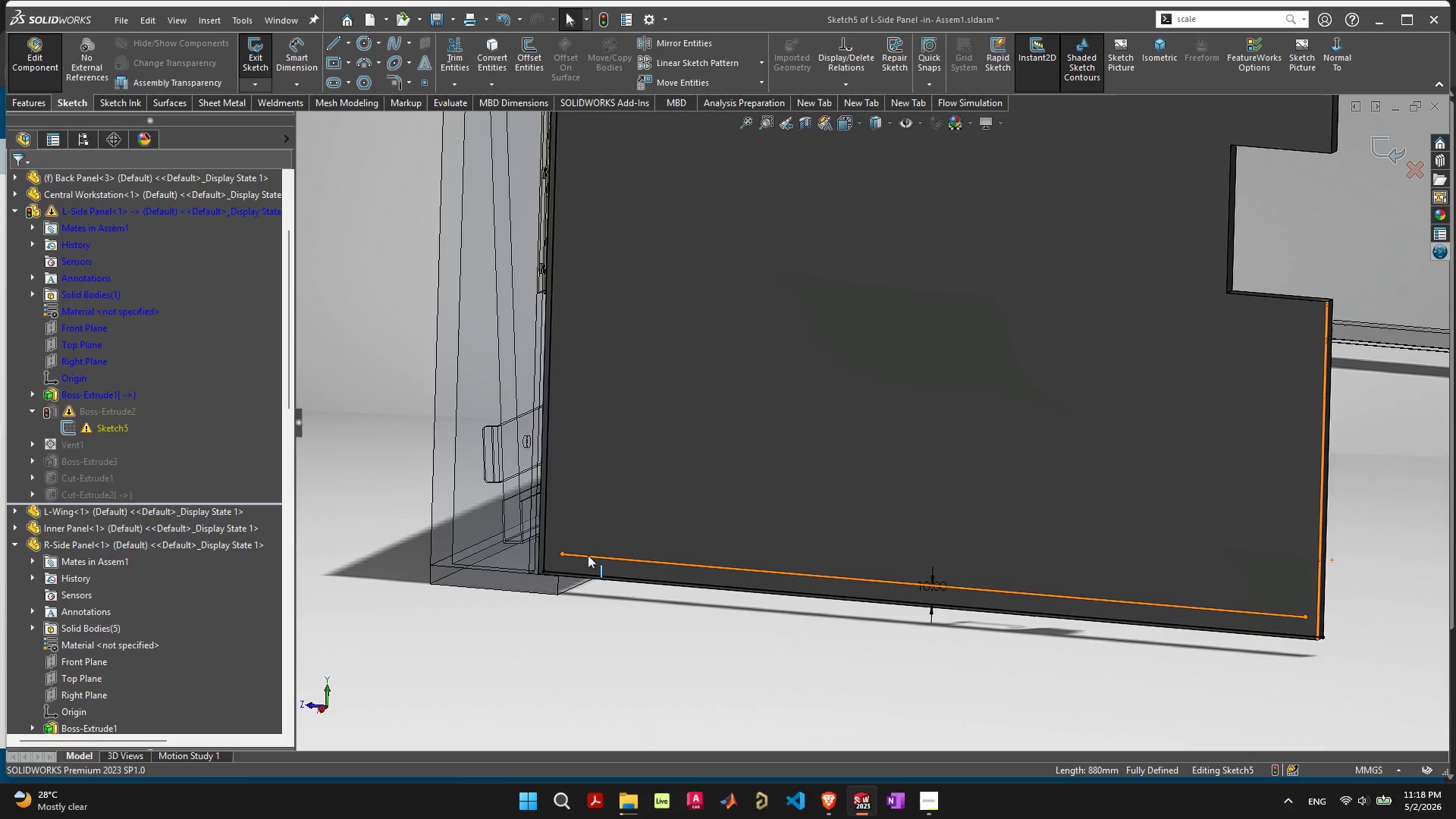 
key(Delete)
 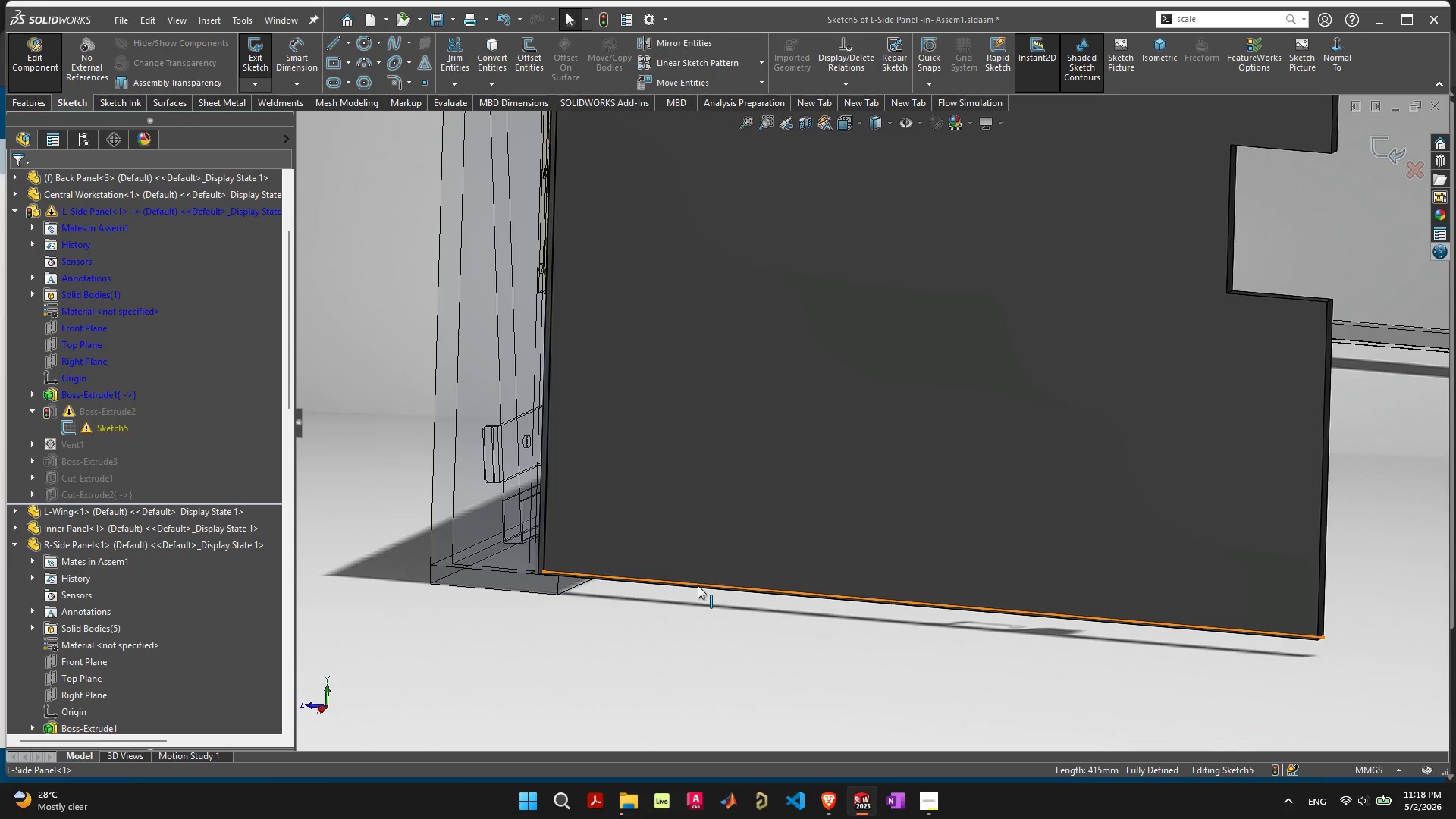 
left_click([696, 586])
 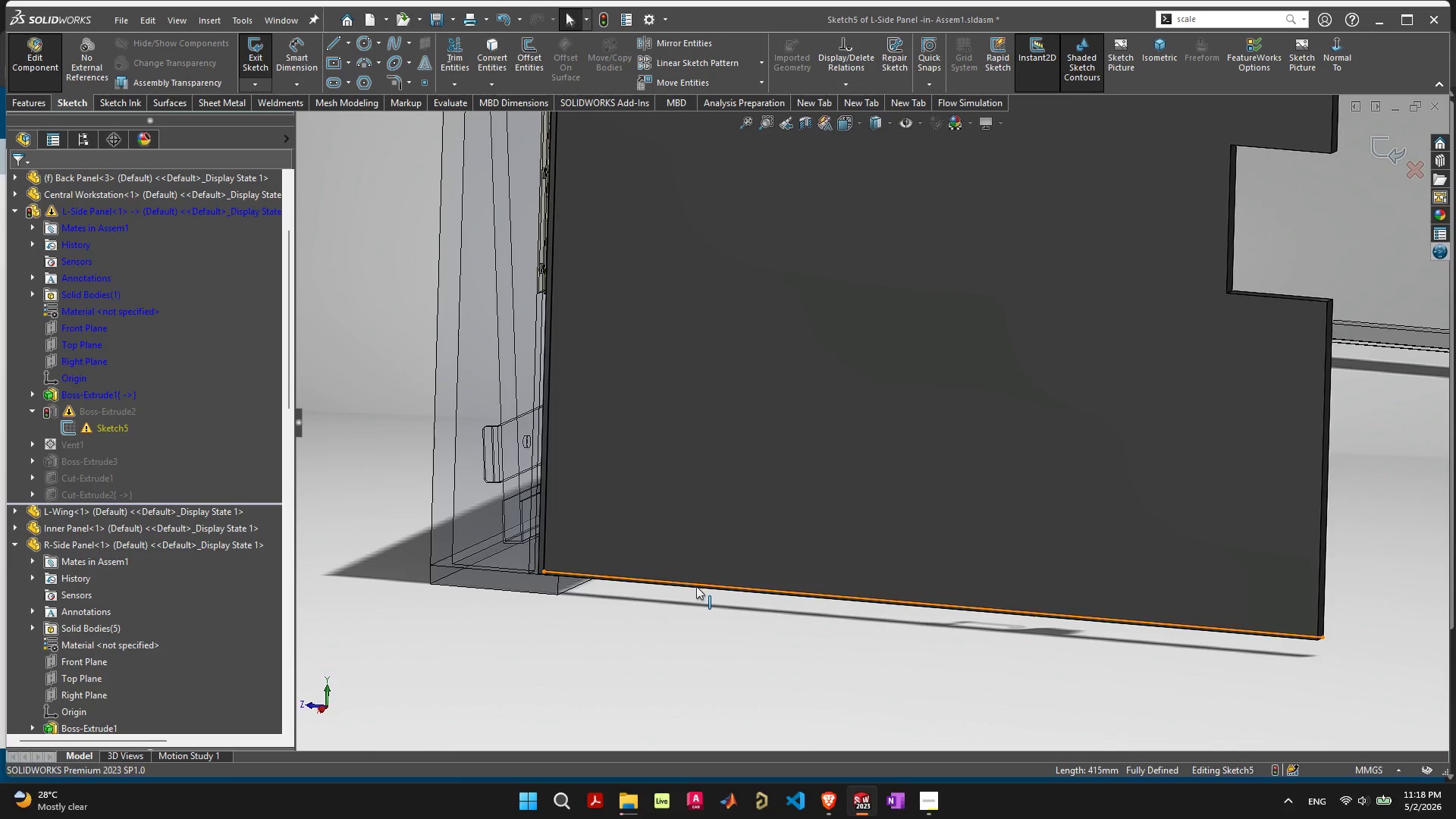 
key(Delete)
 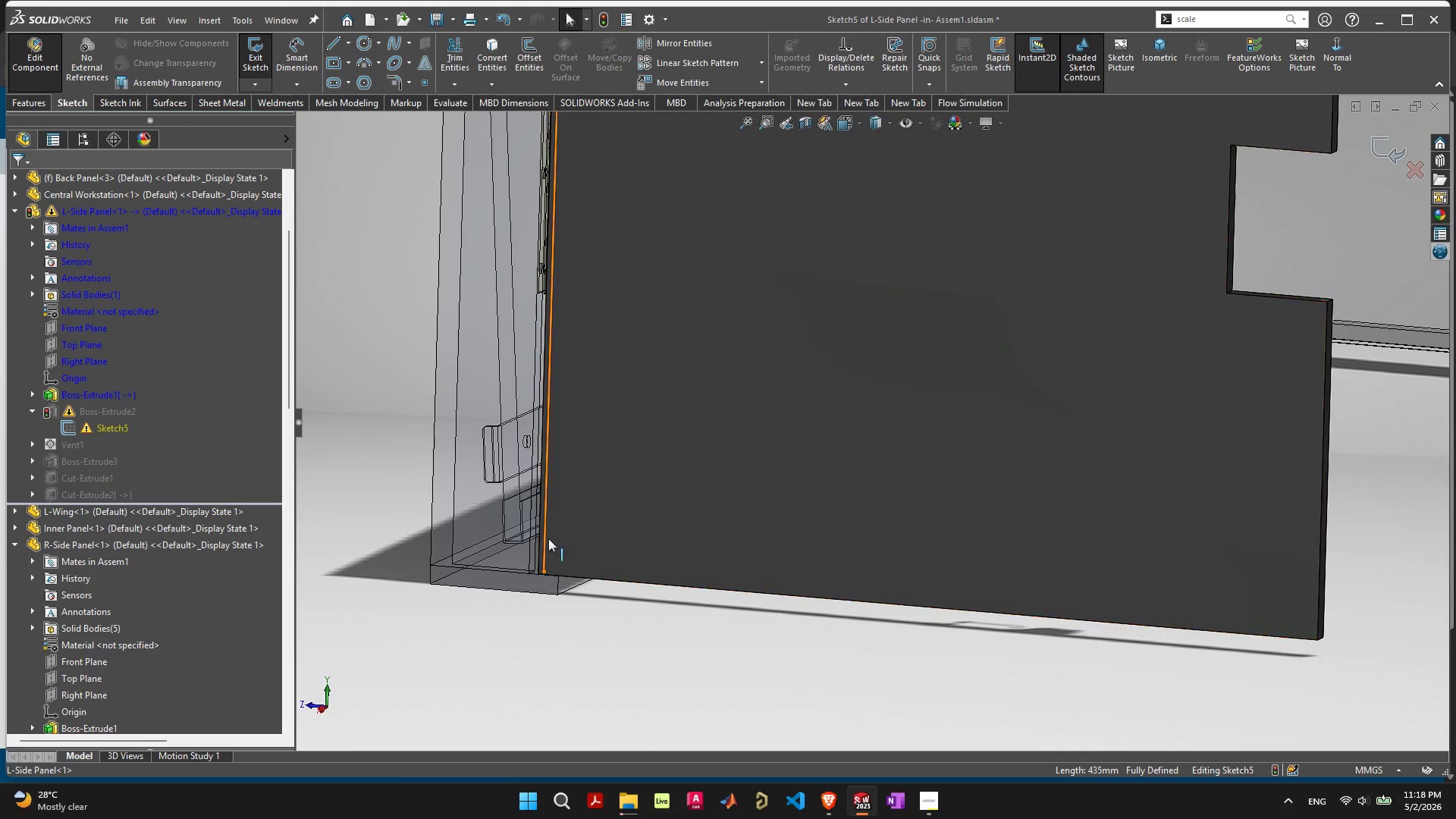 
left_click([546, 538])
 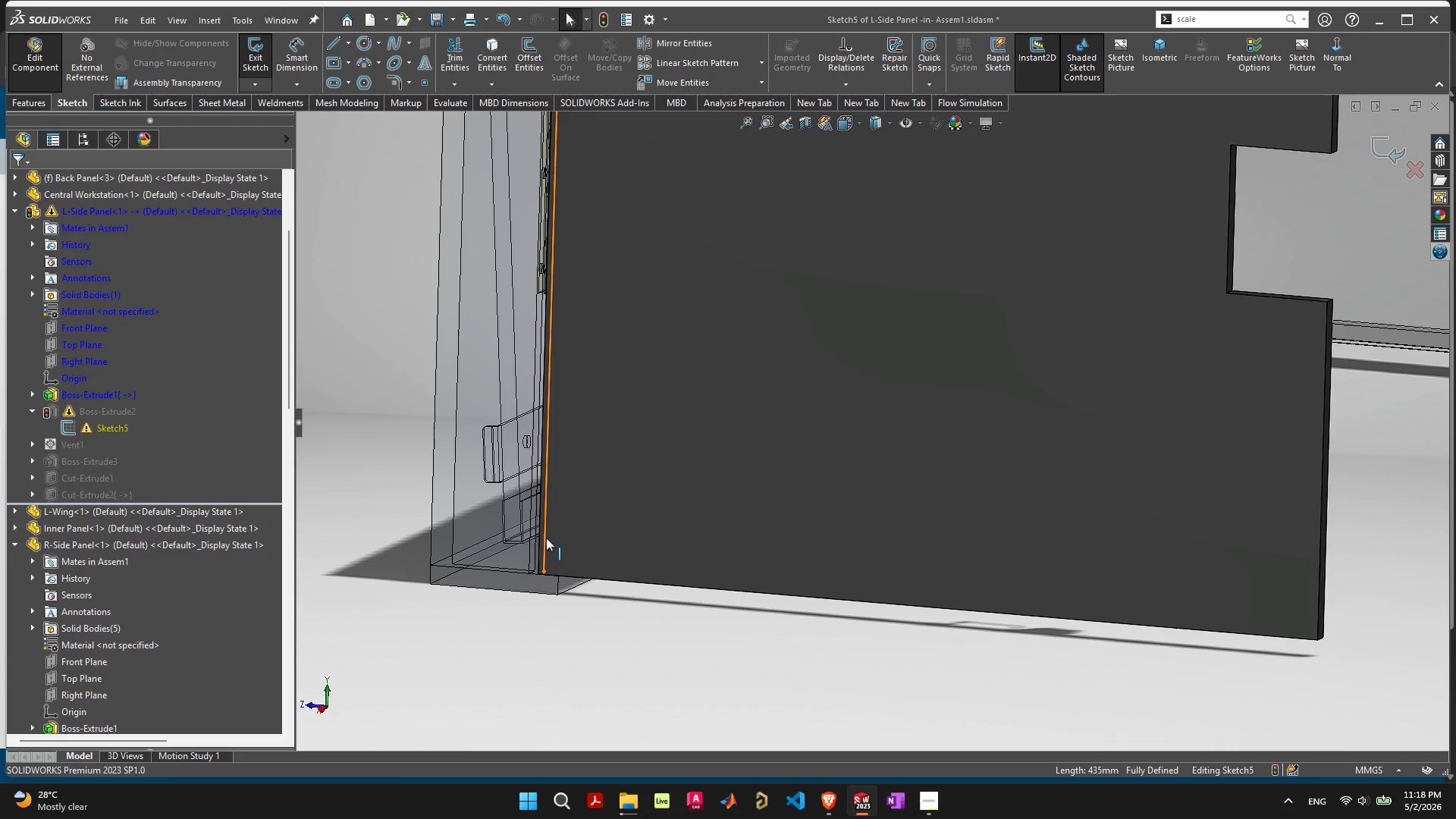 
hold_key(key=Delete, duration=5.39)
 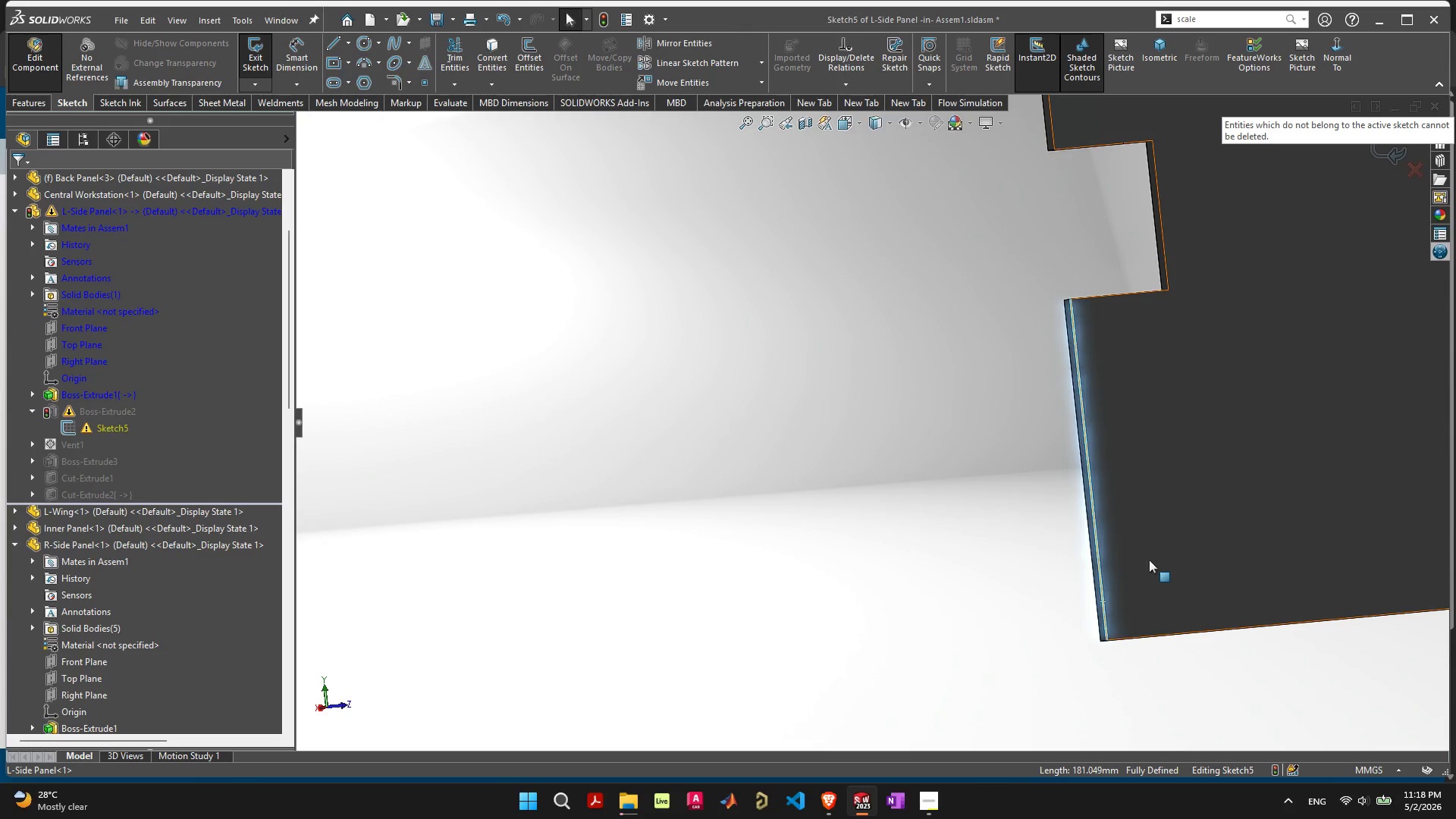 
left_click([1103, 602])
 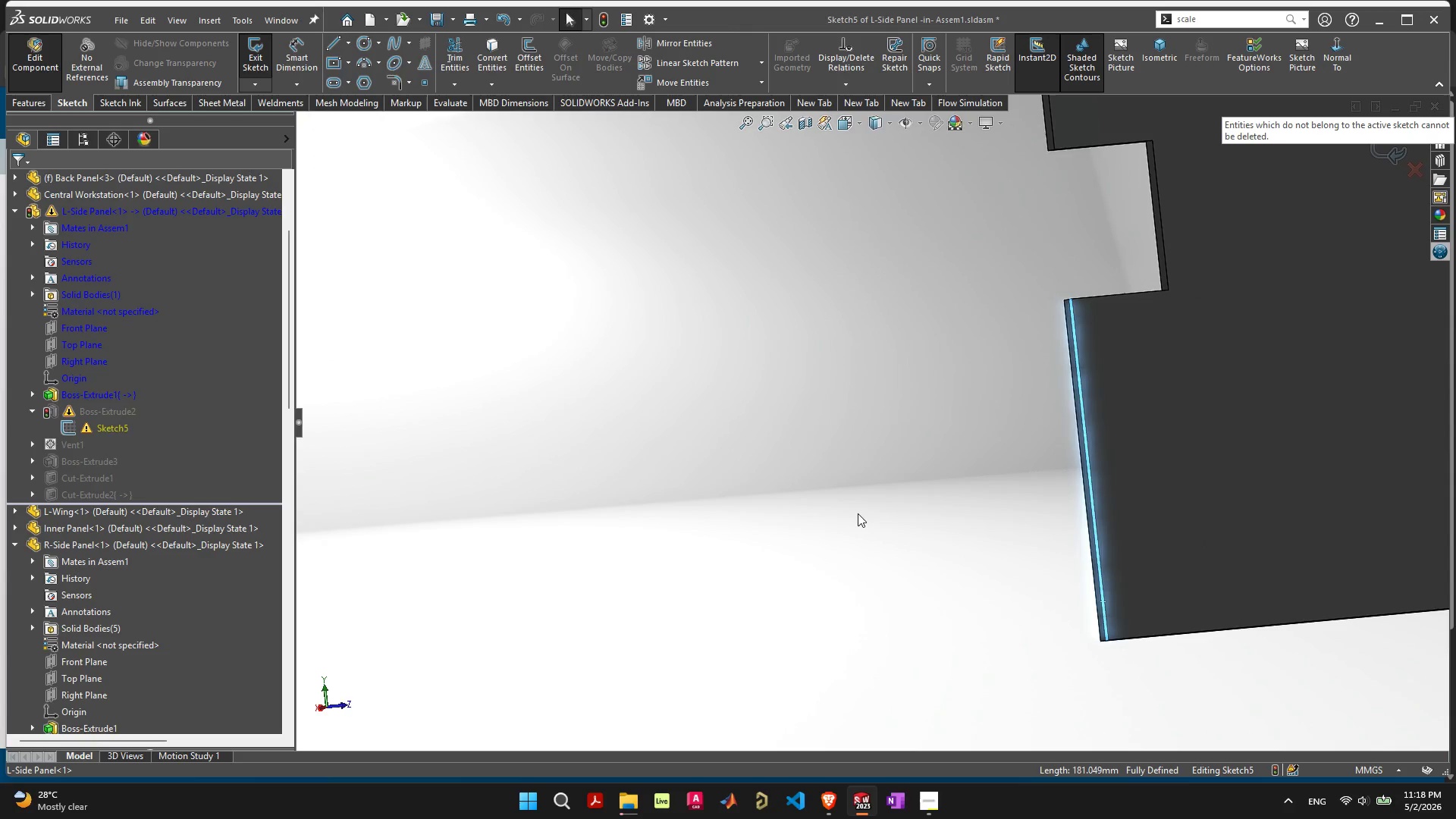 
scroll: coordinate [816, 462], scroll_direction: down, amount: 10.0
 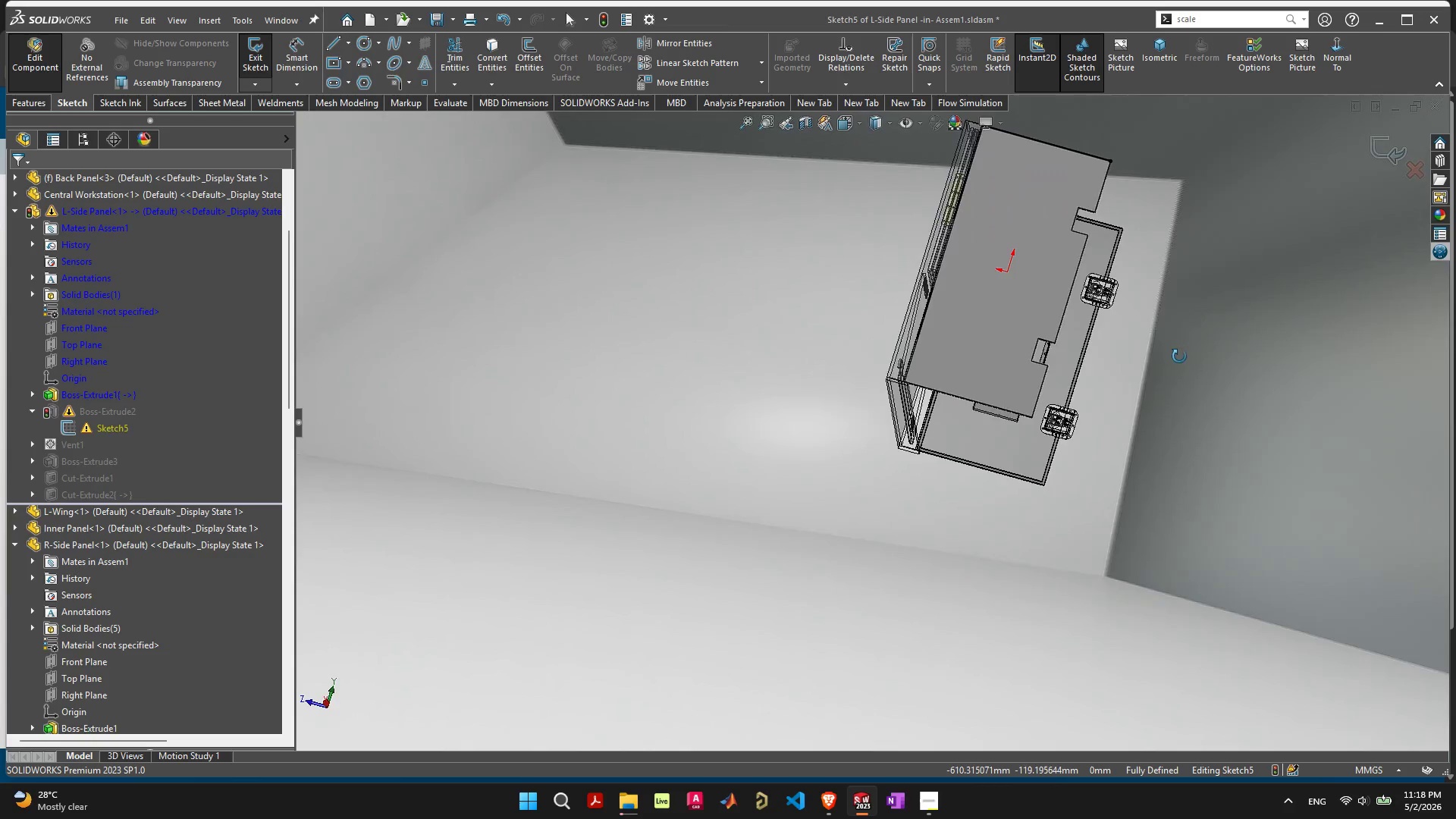 
scroll: coordinate [923, 406], scroll_direction: up, amount: 10.0
 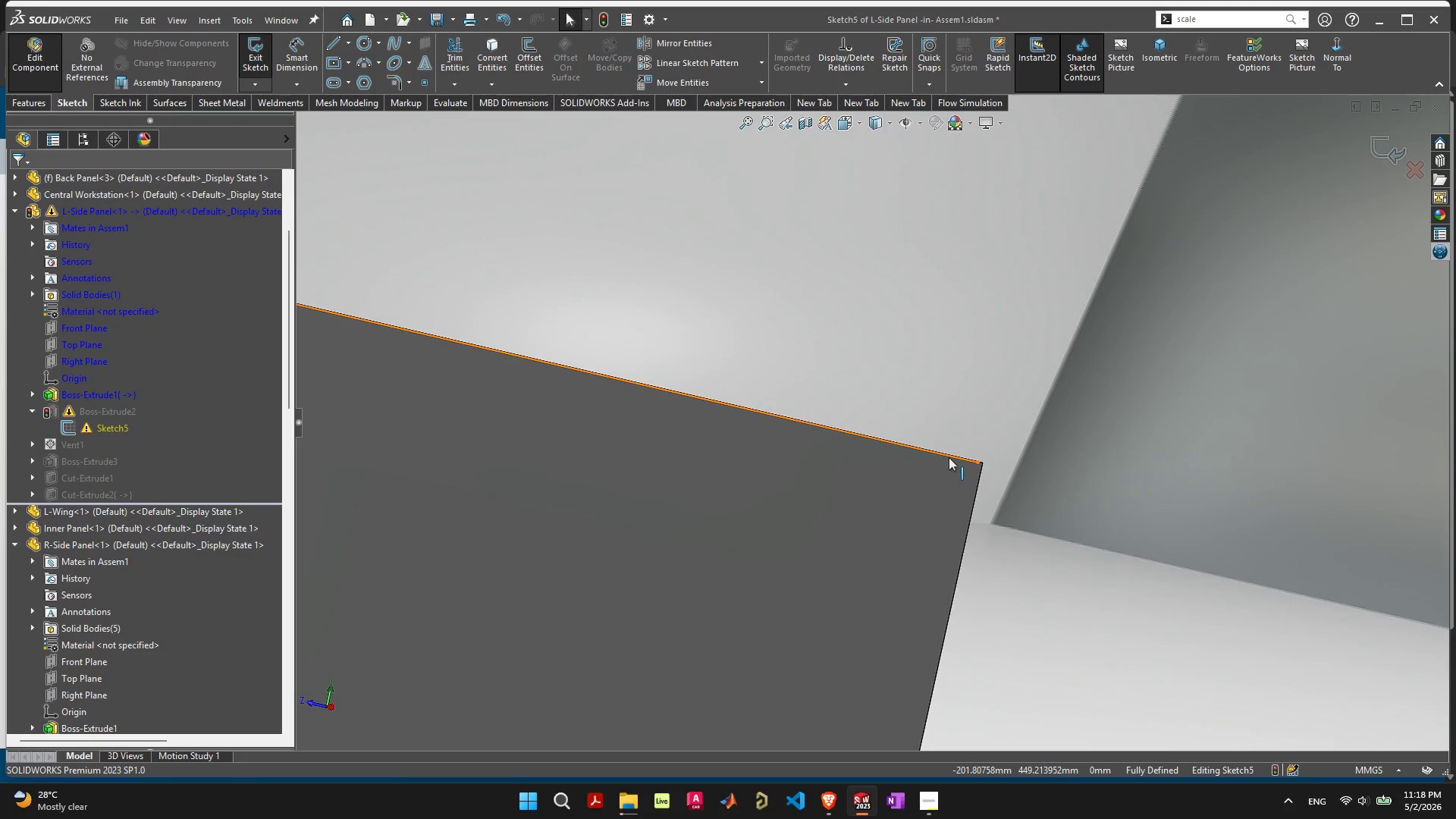 
key(Delete)
 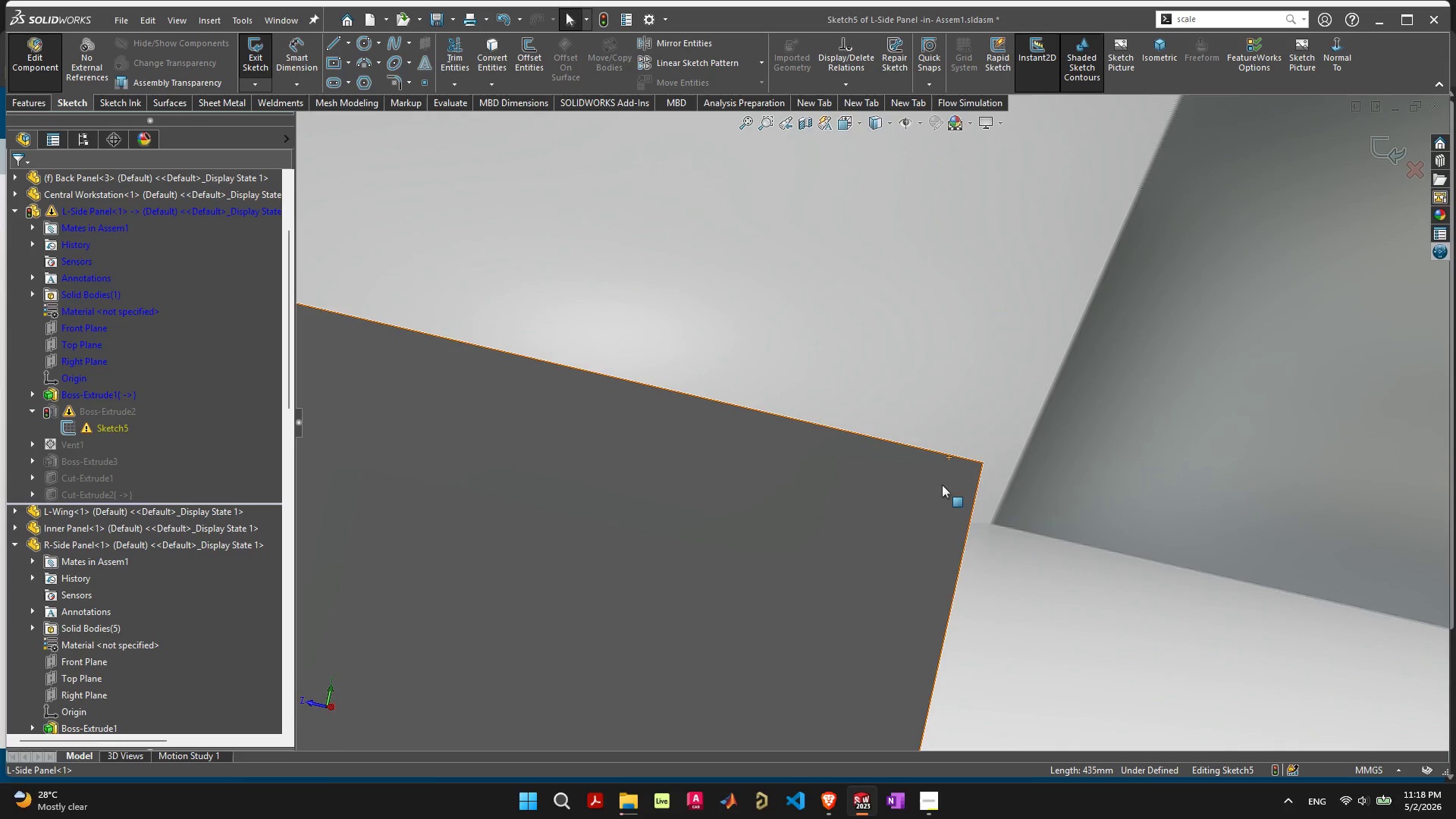 
scroll: coordinate [855, 506], scroll_direction: down, amount: 7.0
 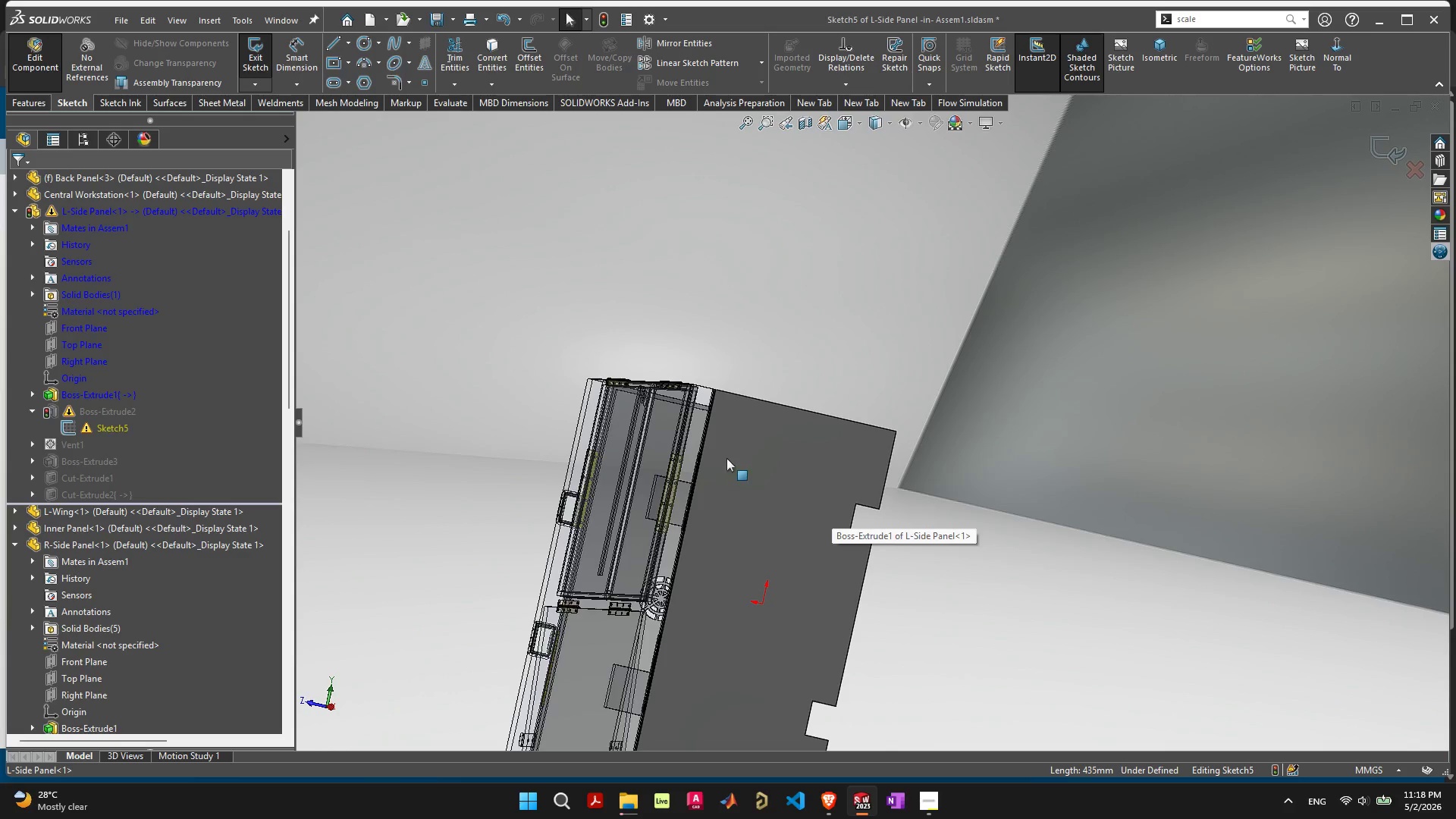 
scroll: coordinate [688, 464], scroll_direction: up, amount: 8.0
 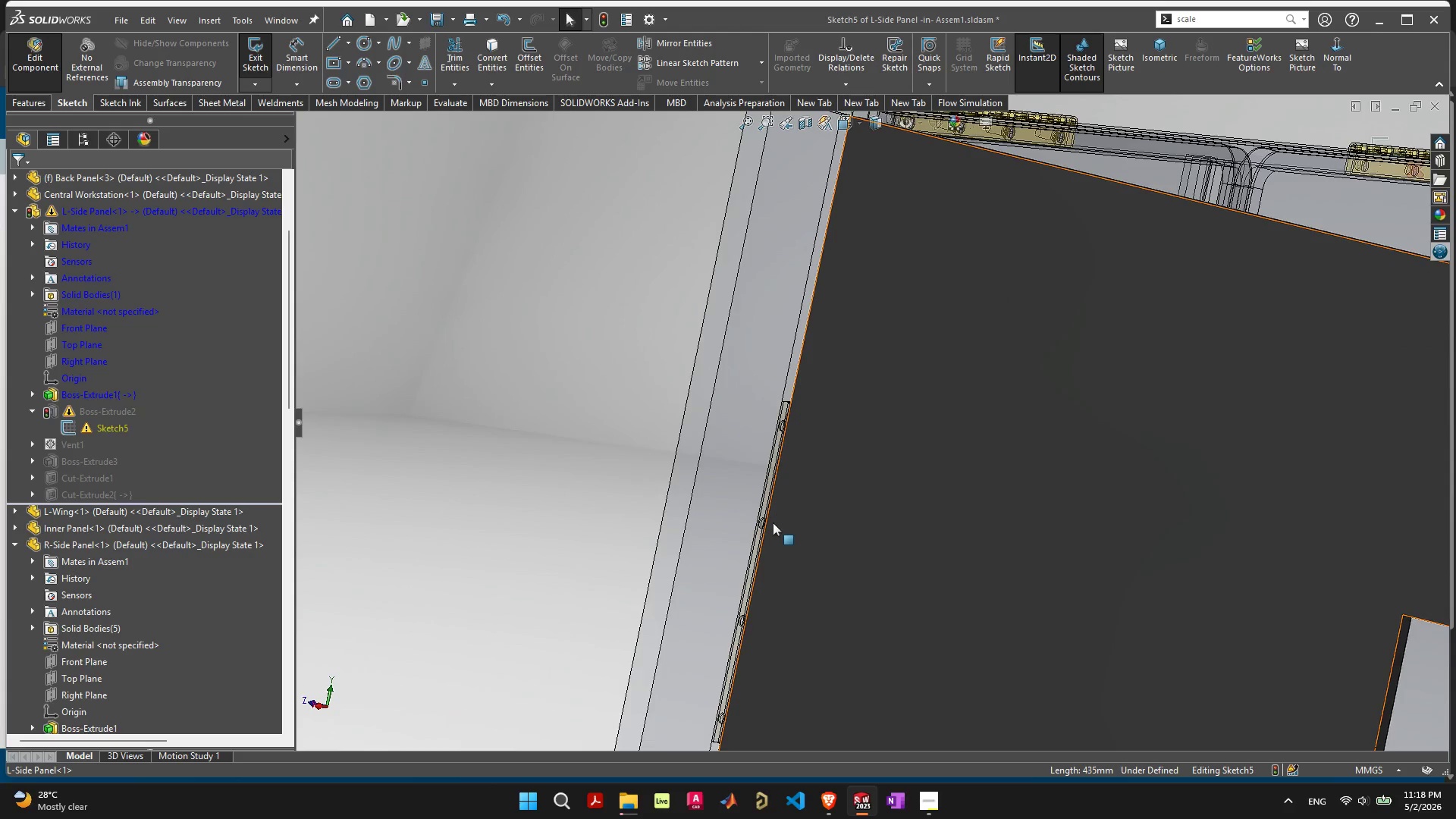 
left_click([767, 524])
 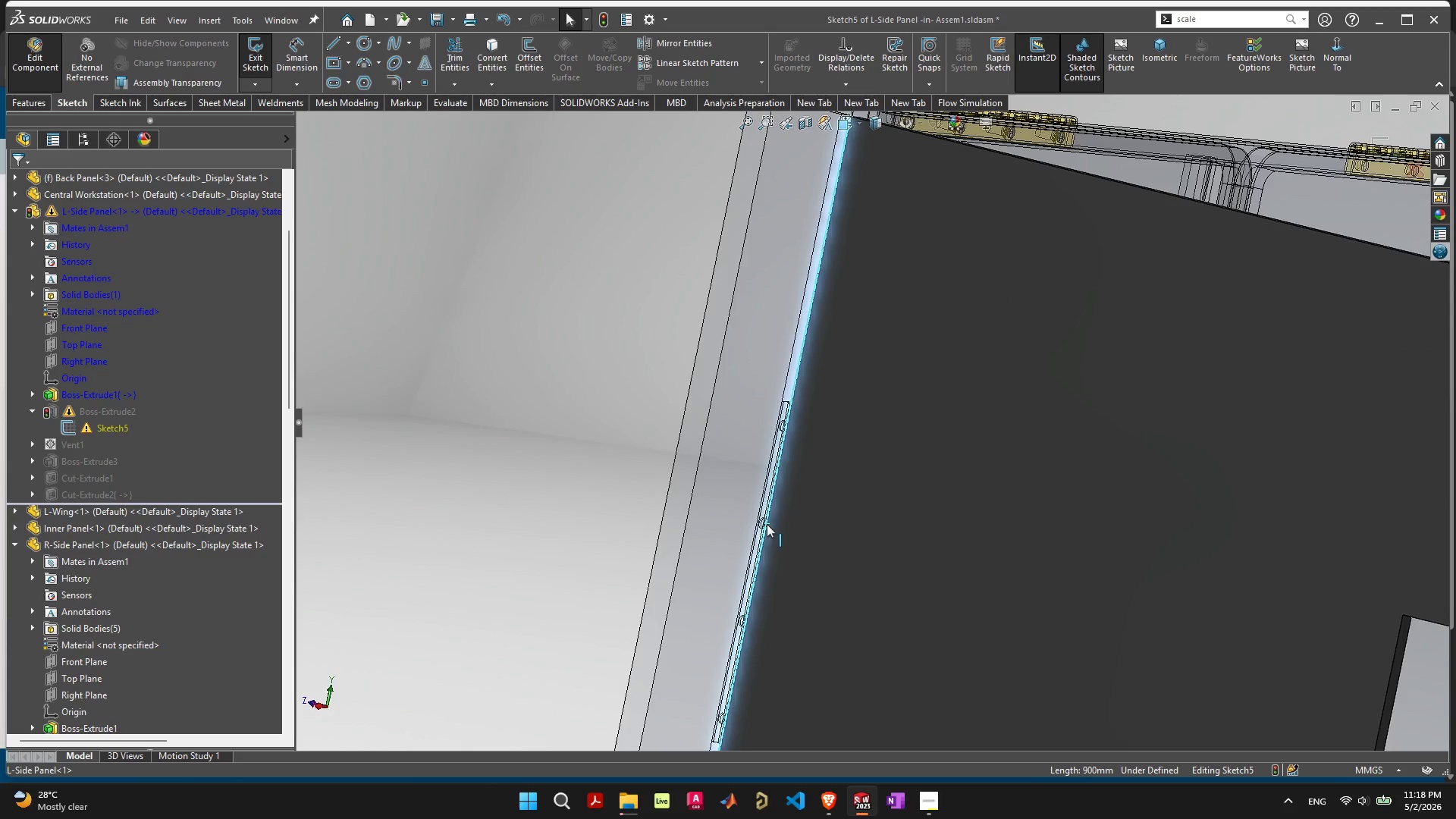 
key(Delete)
 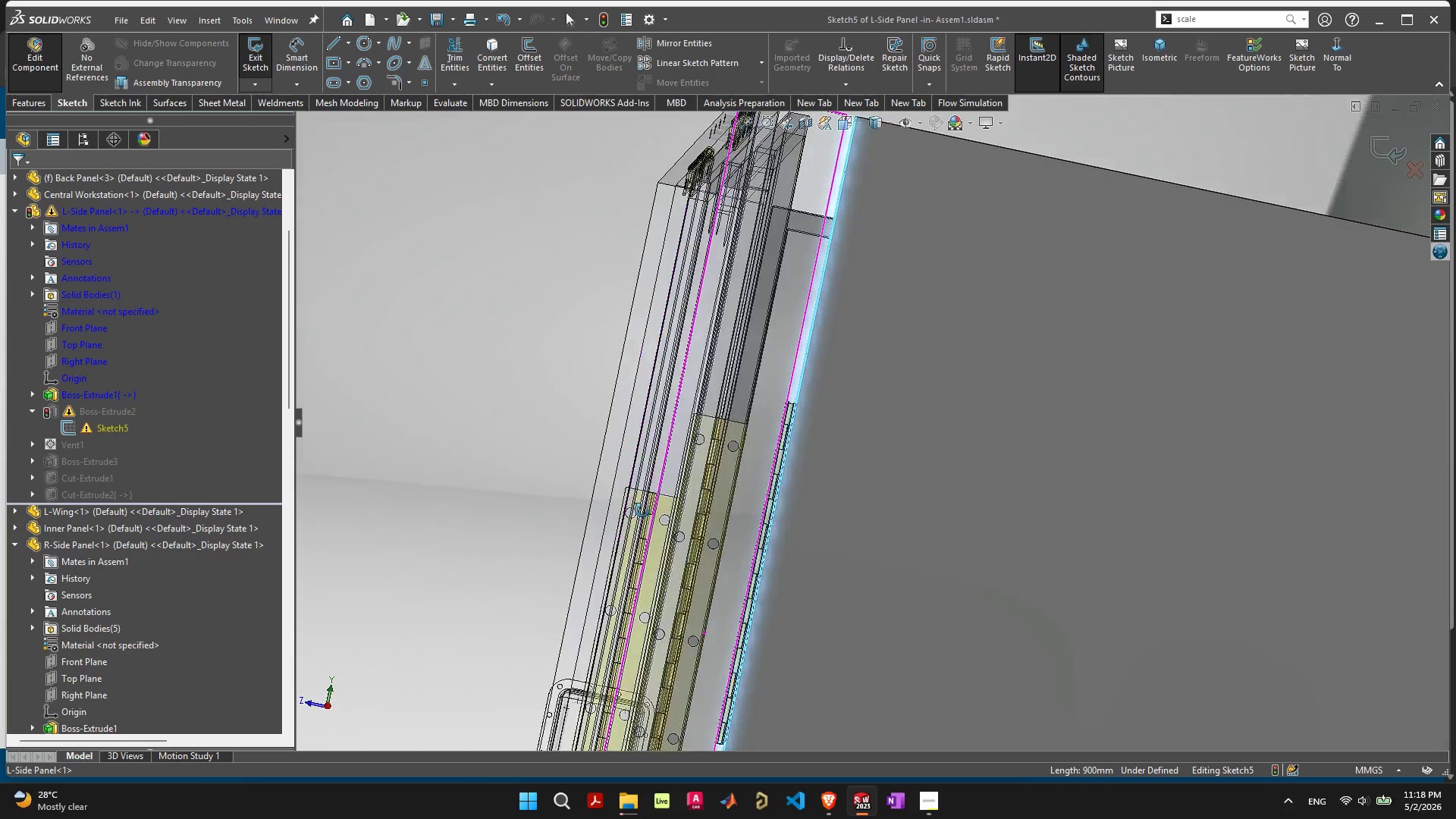 
left_click([644, 517])
 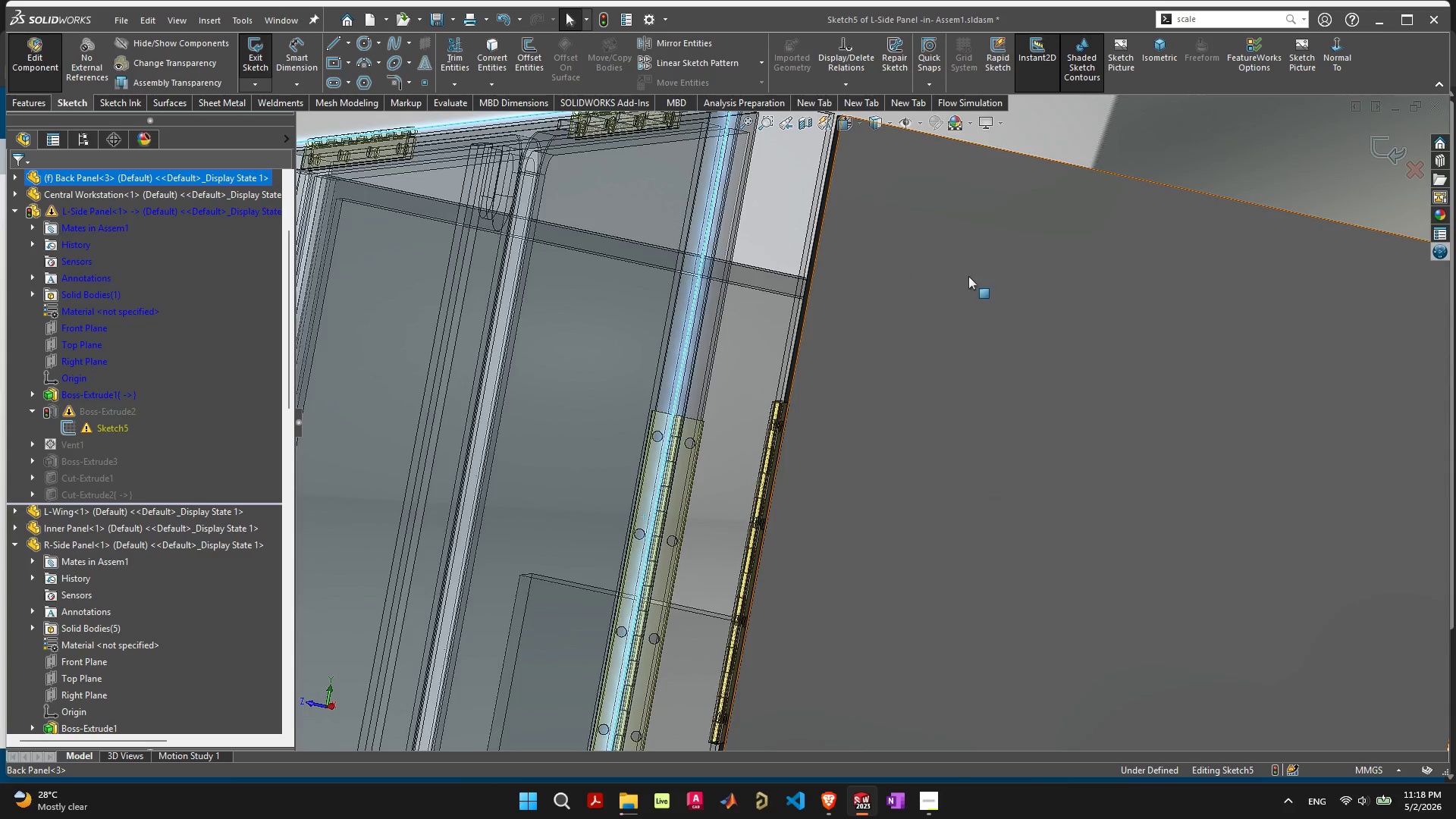 
left_click([1065, 316])
 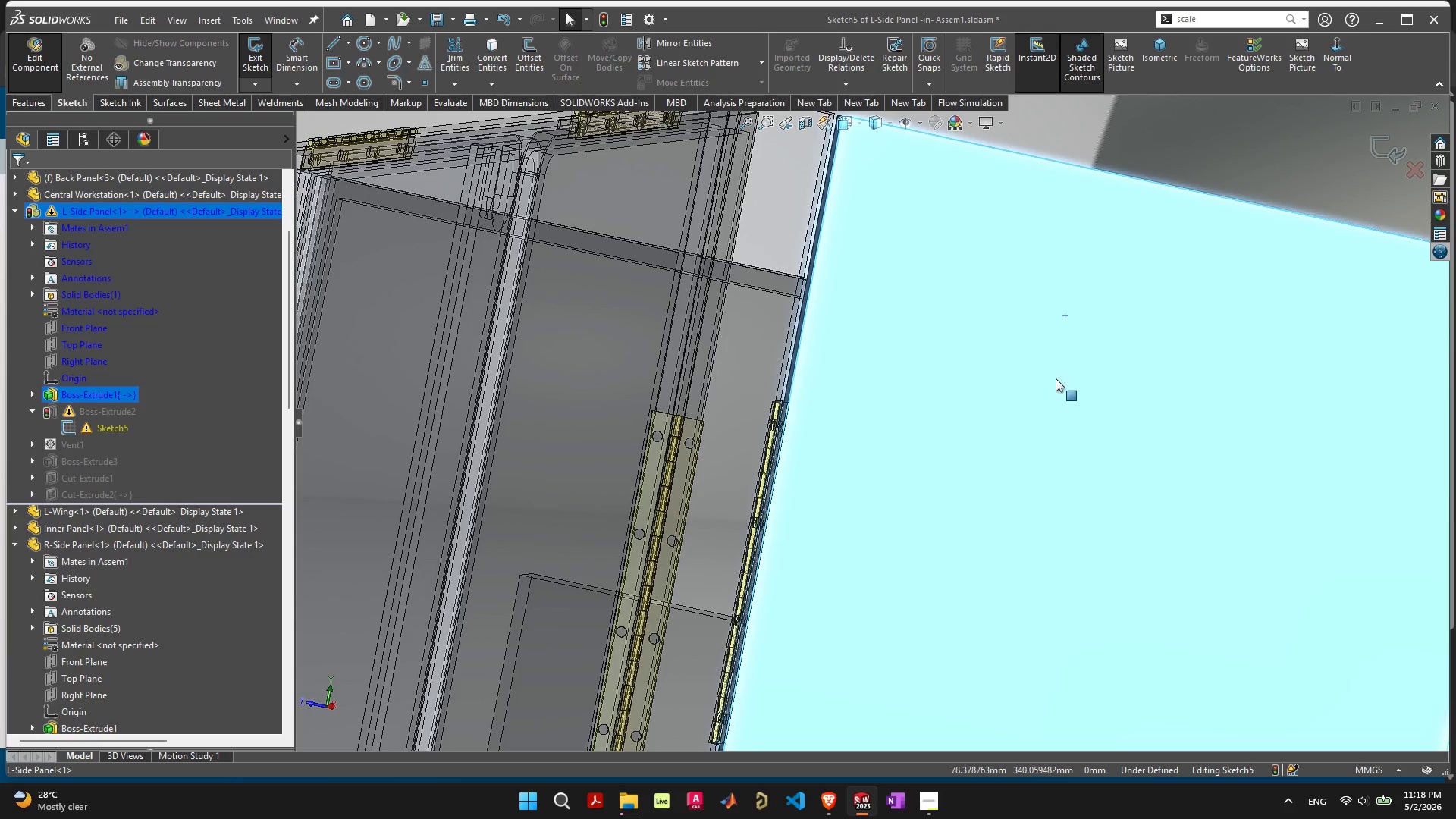 
scroll: coordinate [925, 435], scroll_direction: down, amount: 13.0
 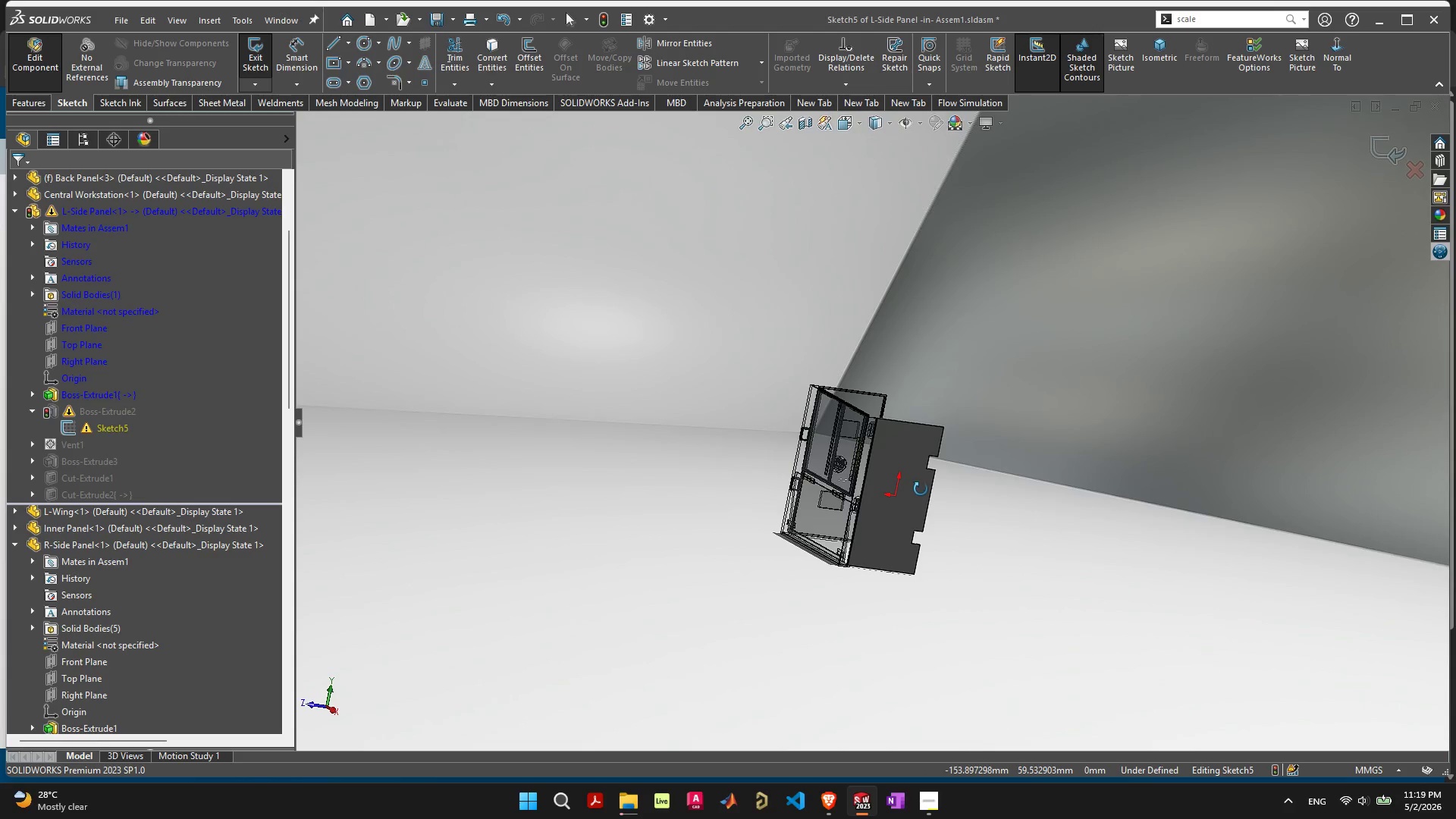 
scroll: coordinate [806, 473], scroll_direction: up, amount: 8.0
 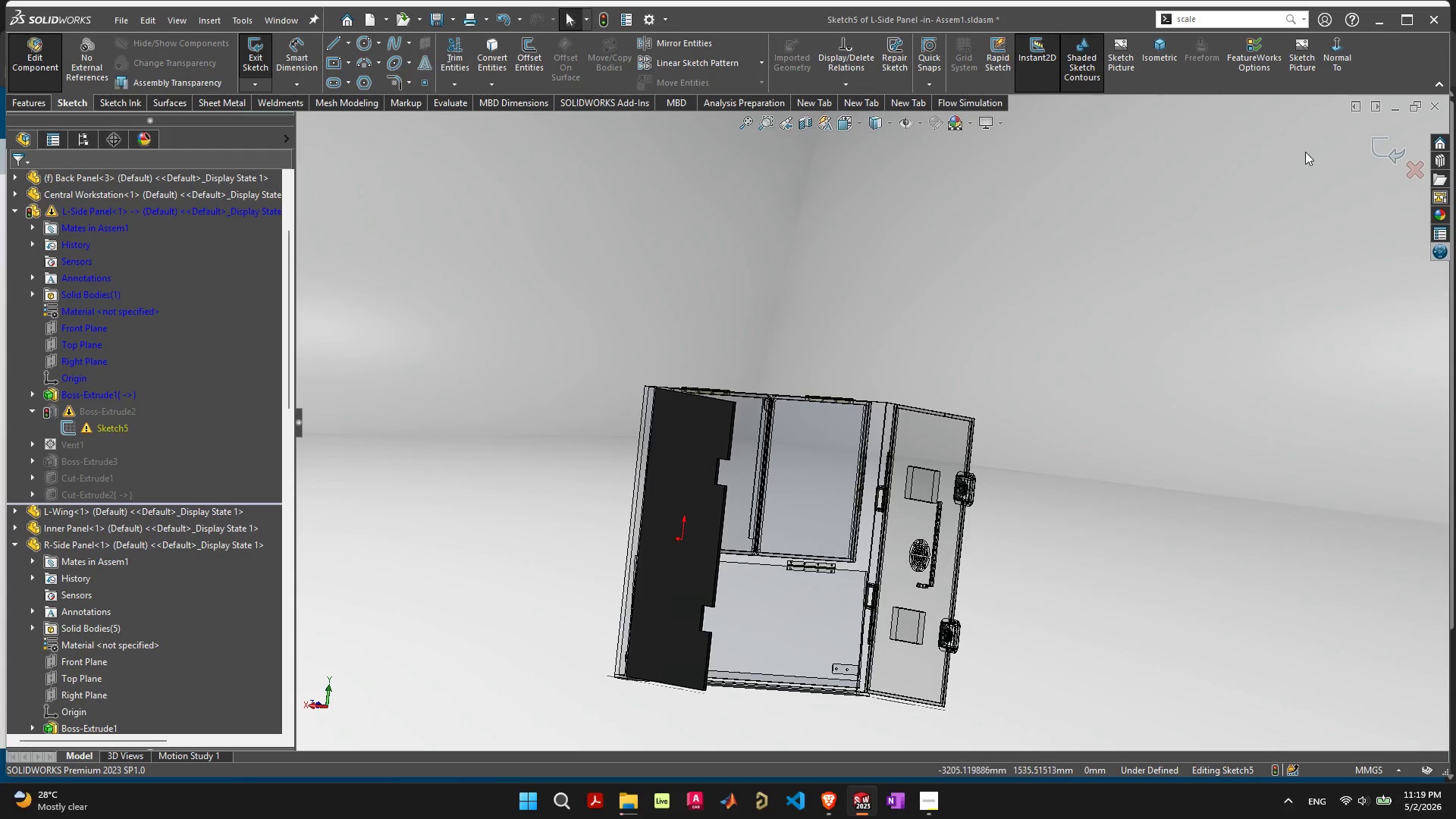 
left_click([1377, 151])
 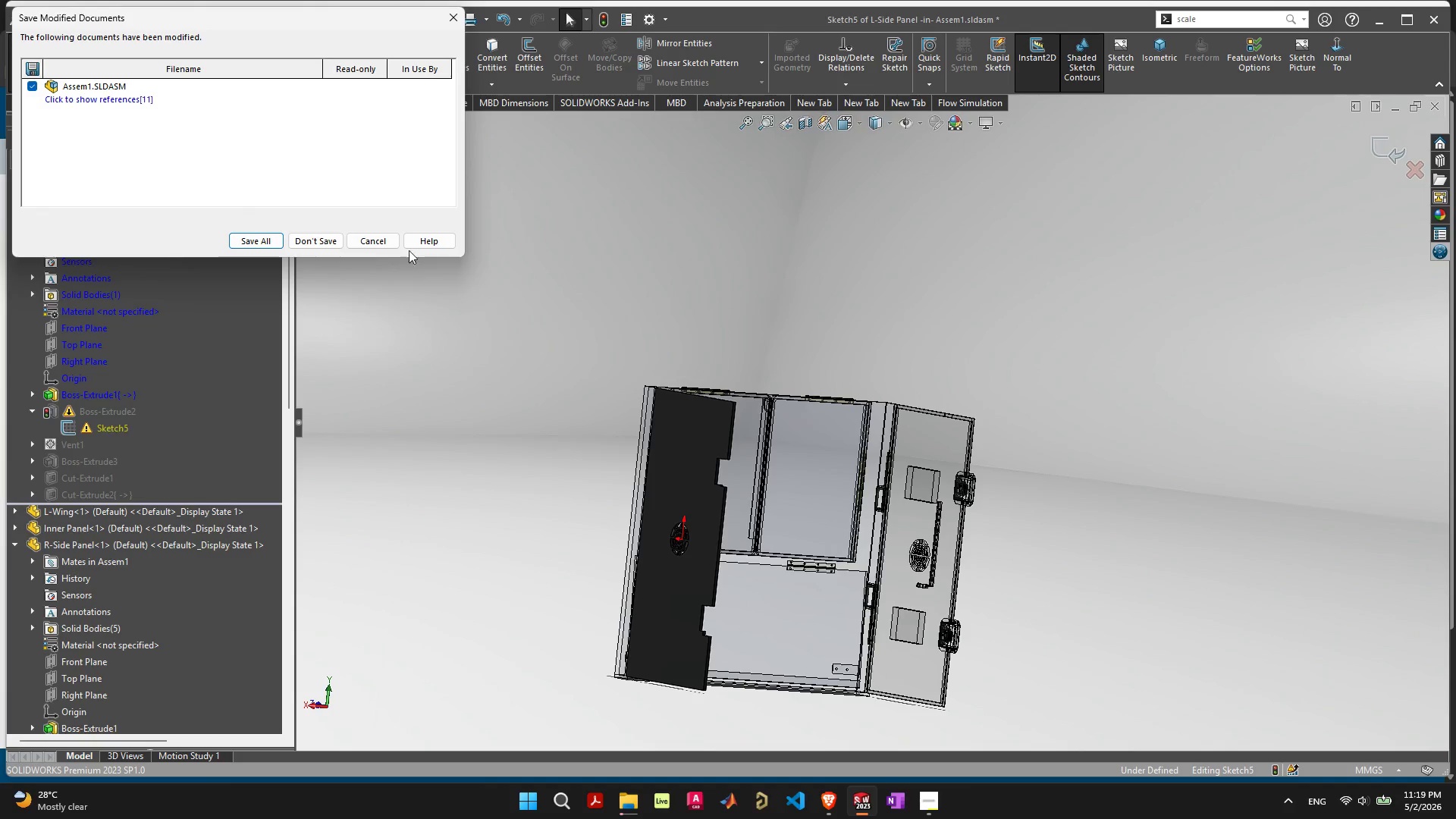 
wait(18.41)
 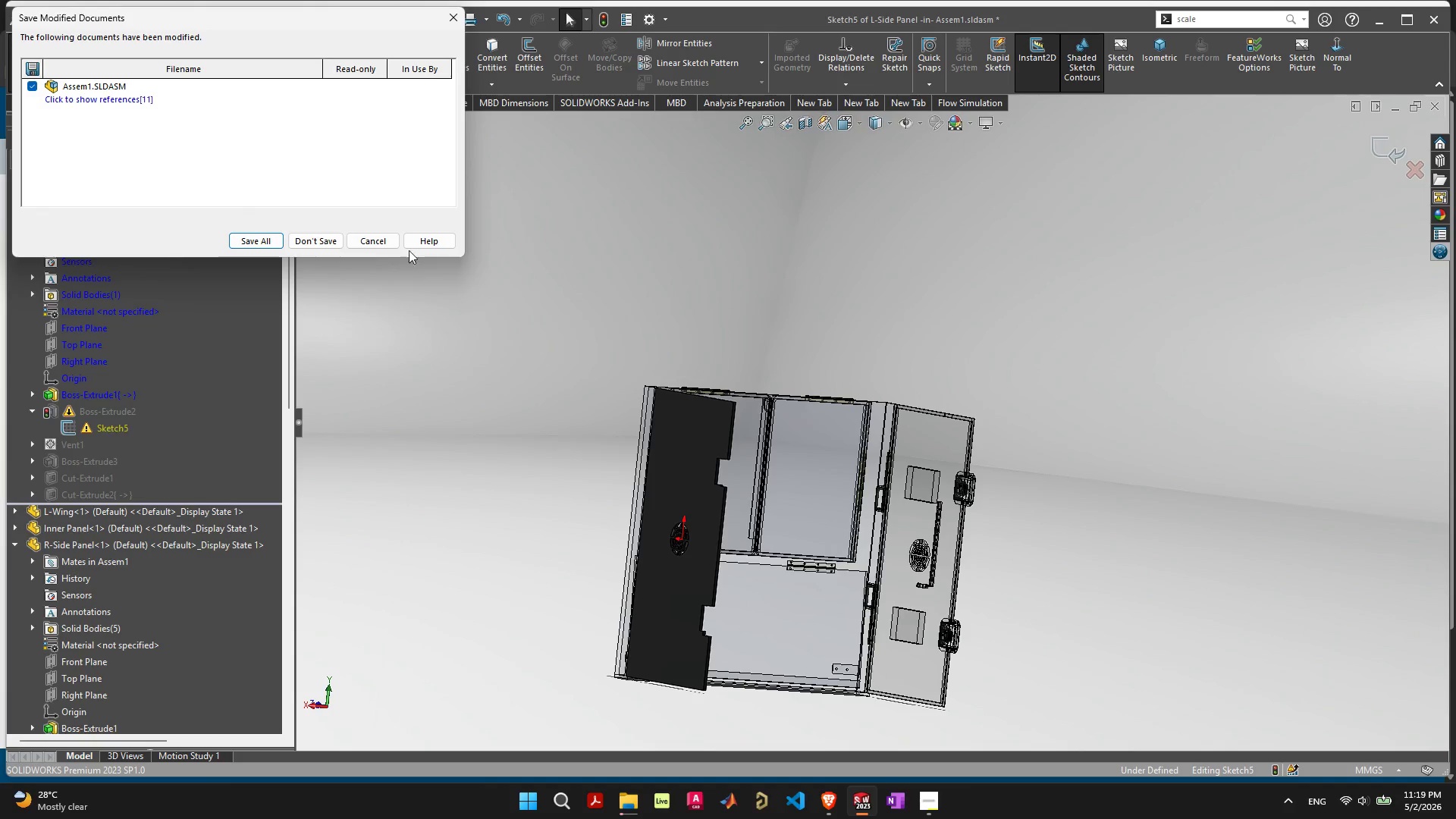 
left_click([1379, 134])
 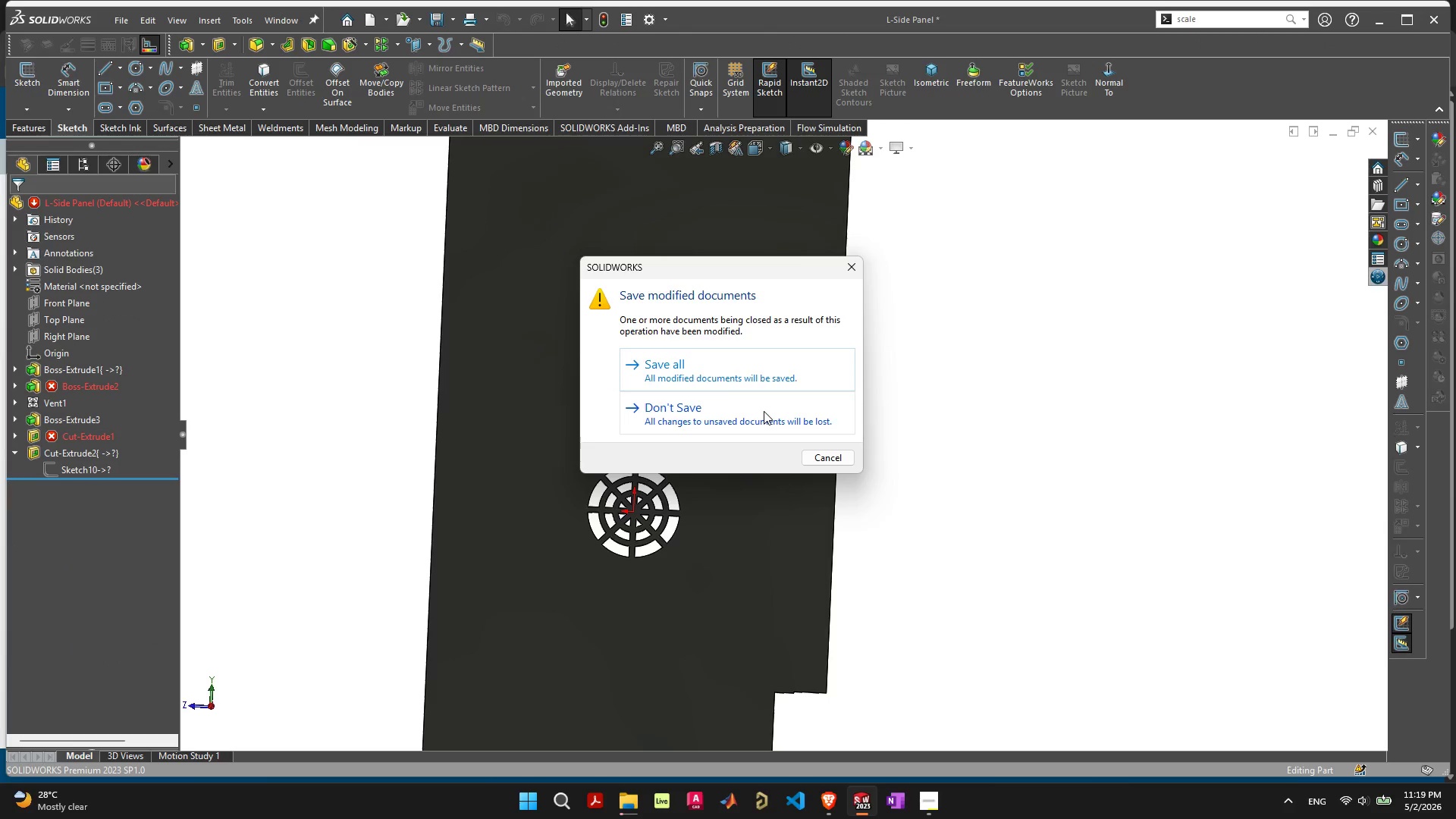 
left_click([764, 411])
 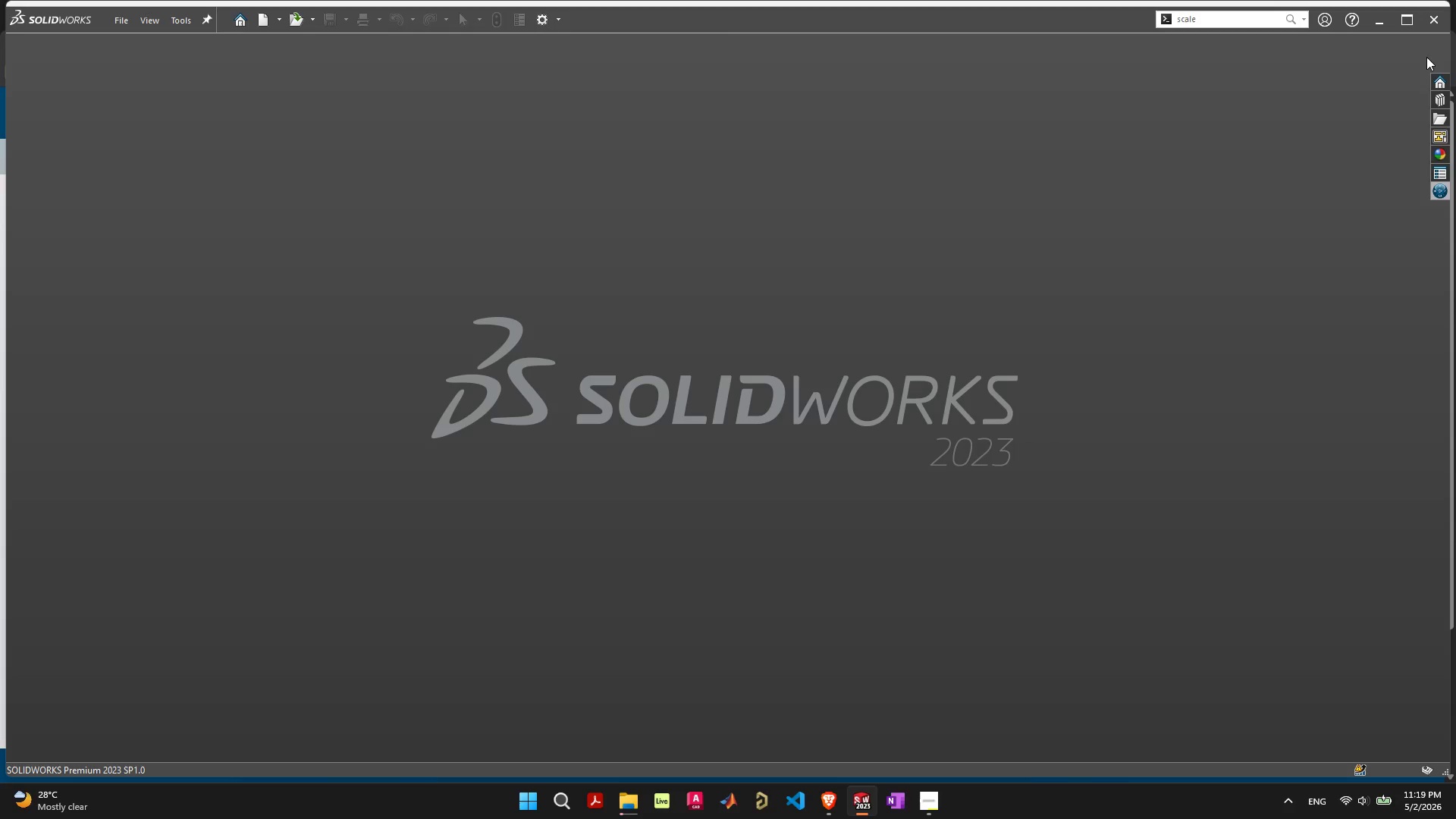 